 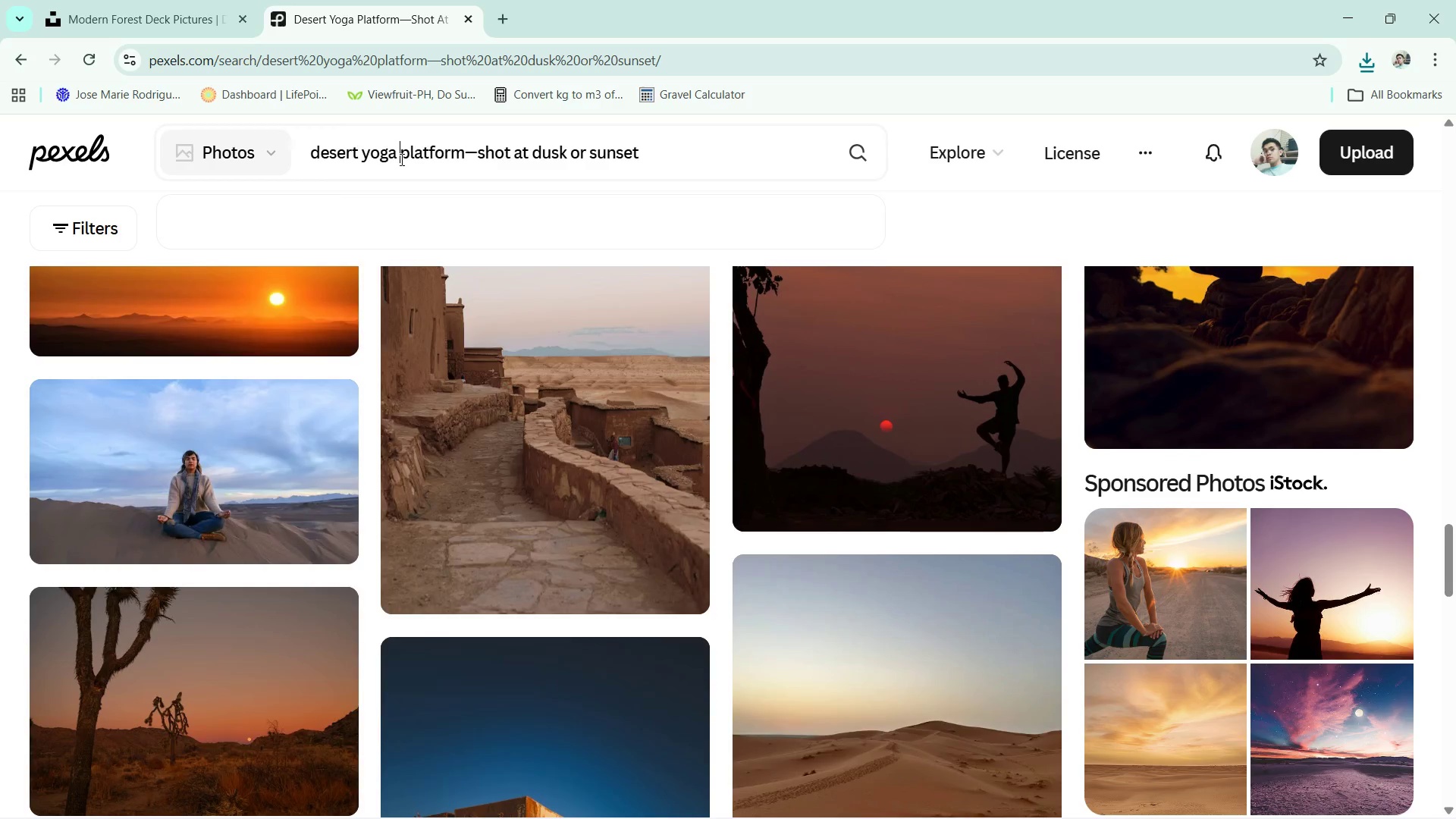 
key(Control+ControlLeft)
 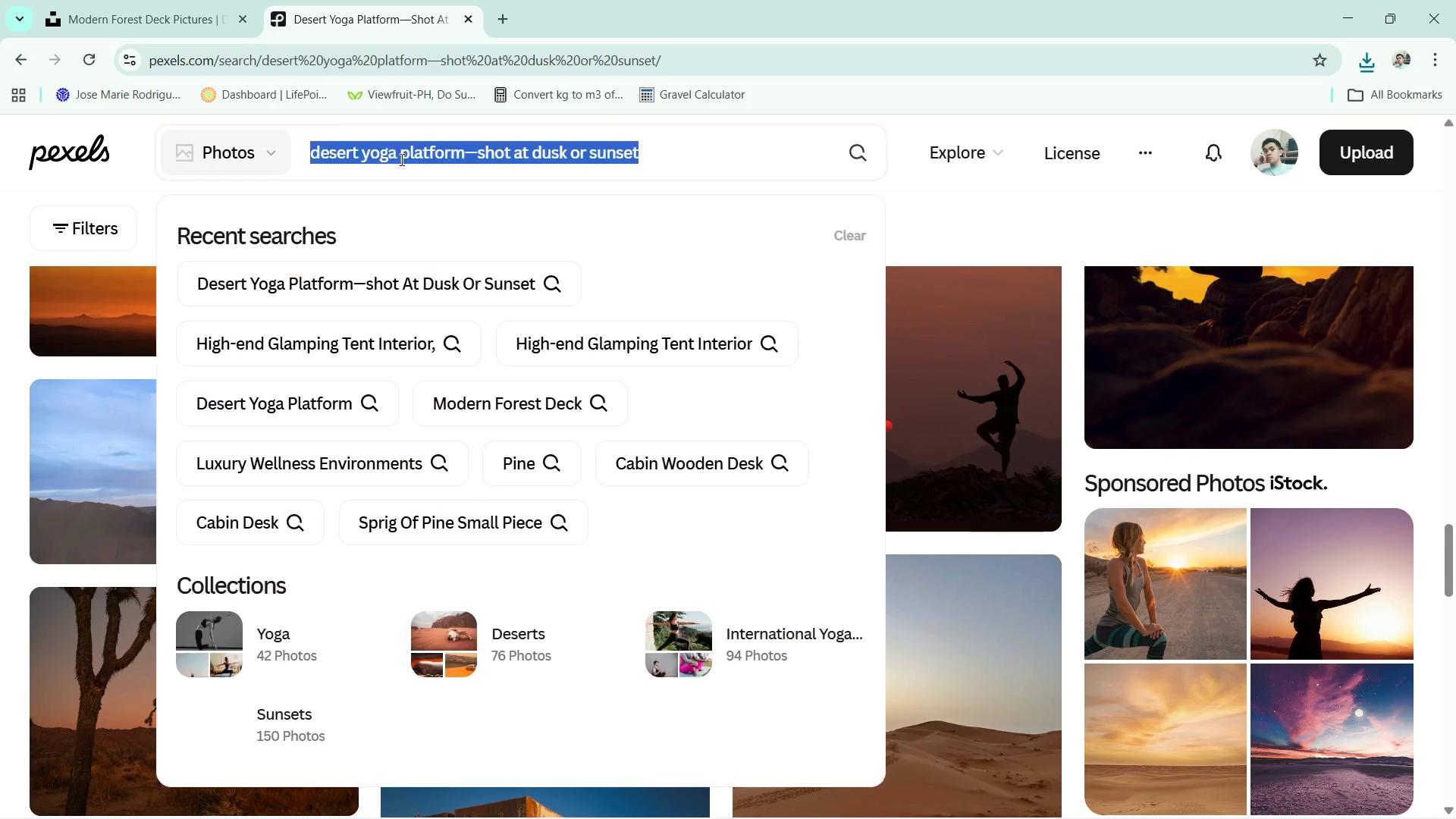 
key(Control+A)
 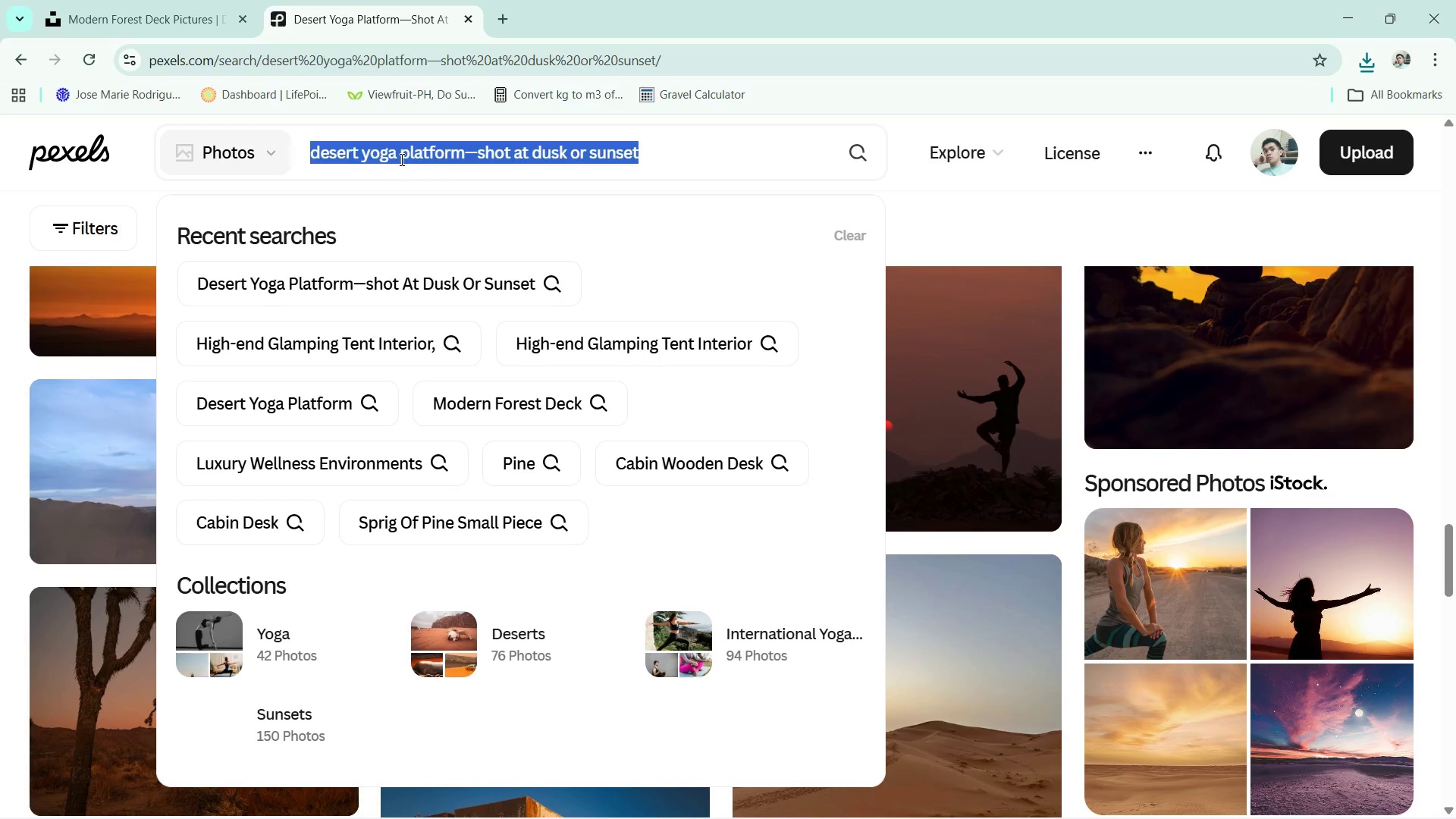 
key(Control+ControlLeft)
 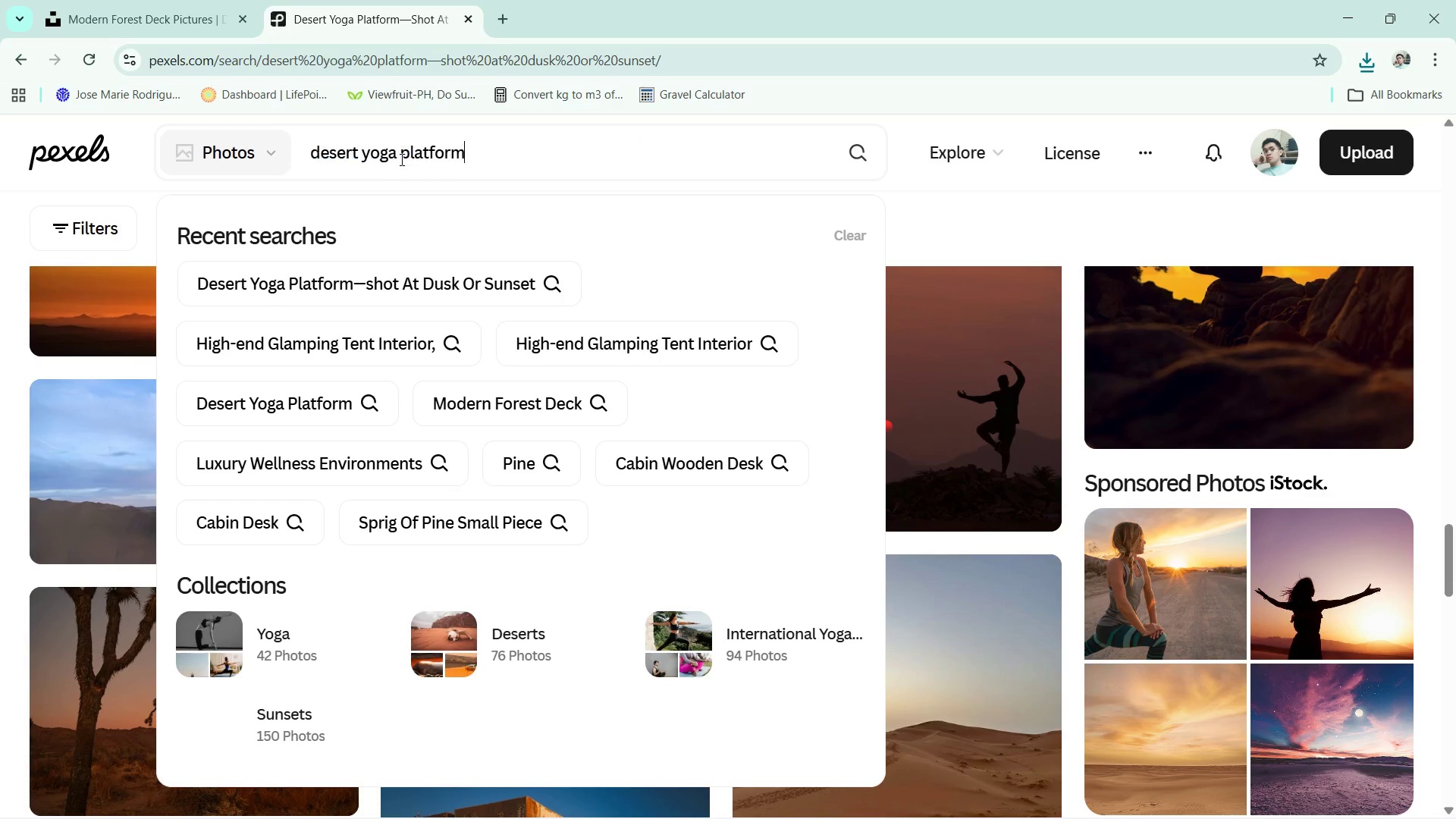 
key(Control+V)
 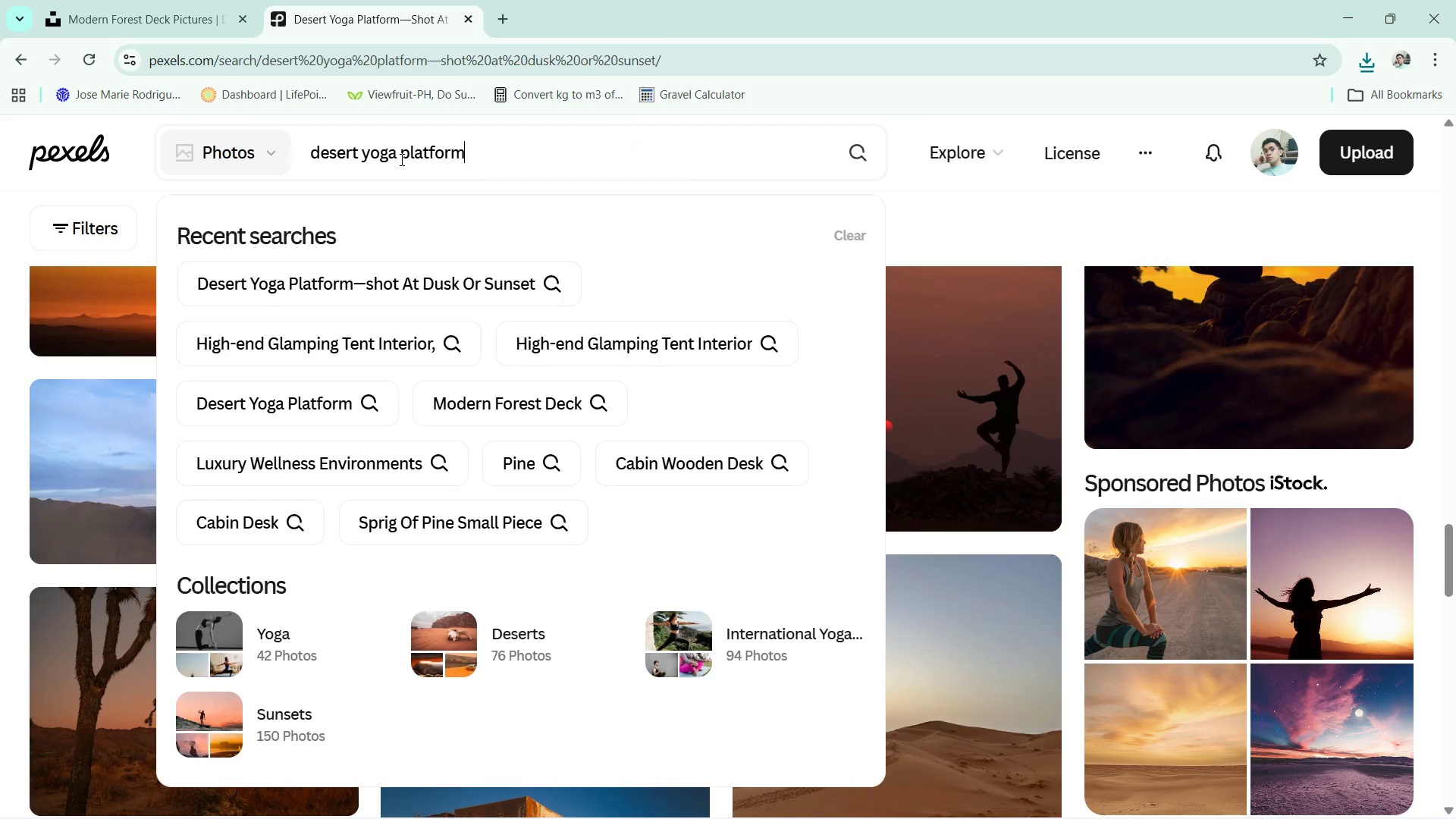 
key(NumpadEnter)
 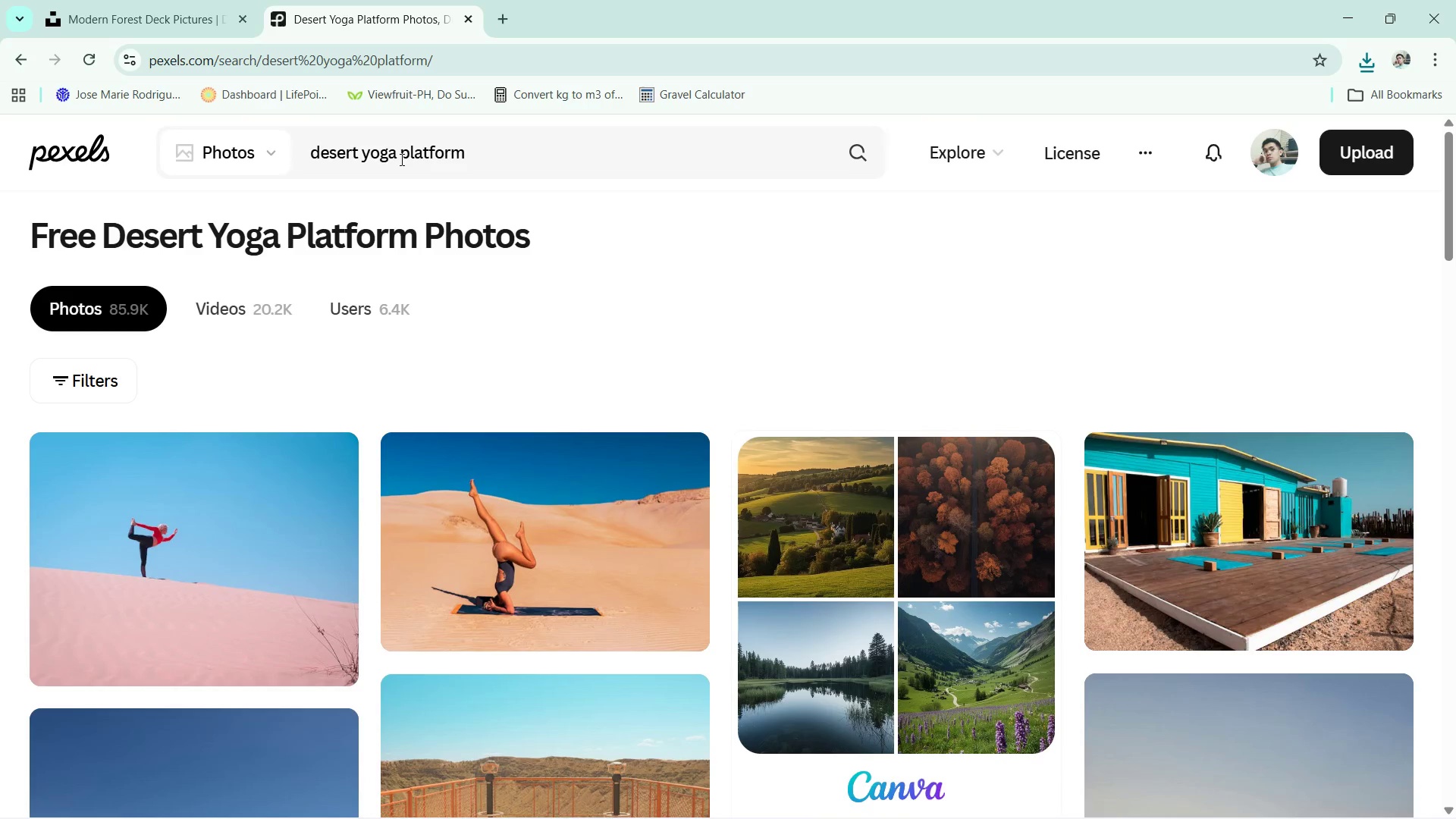 
scroll: coordinate [531, 312], scroll_direction: down, amount: 4.0
 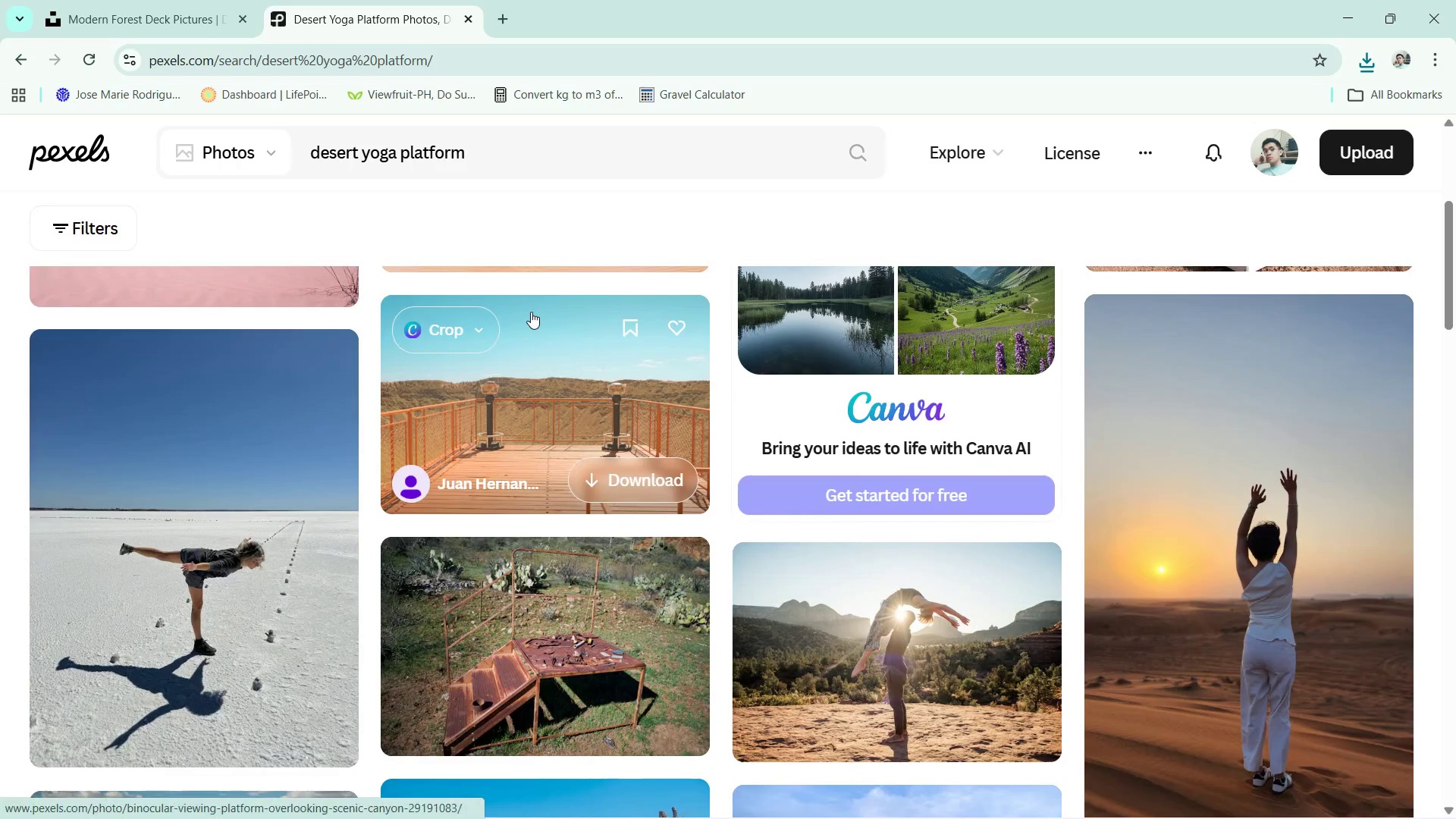 
scroll: coordinate [531, 312], scroll_direction: up, amount: 5.0
 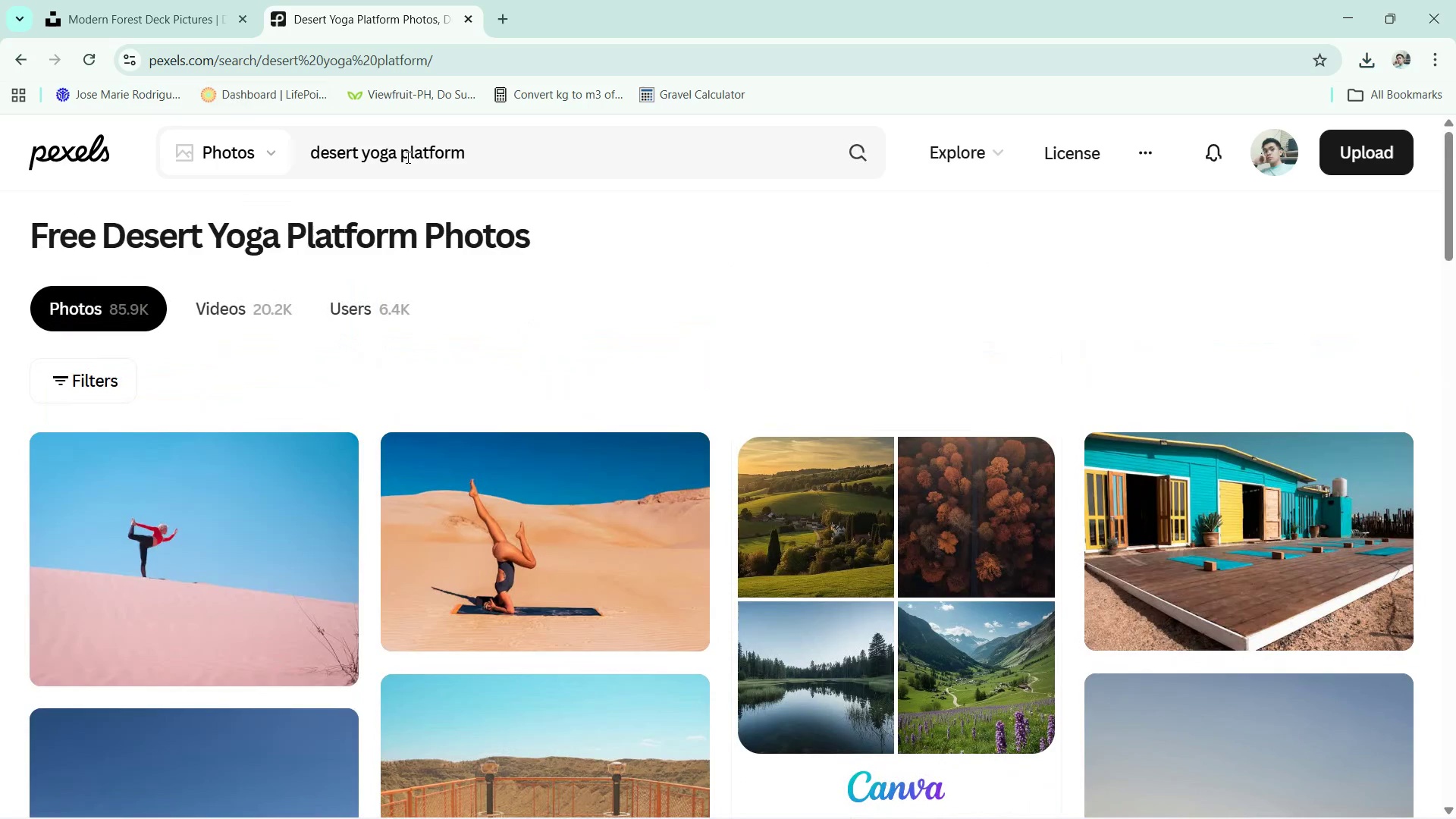 
left_click_drag(start_coordinate=[397, 151], to_coordinate=[363, 148])
 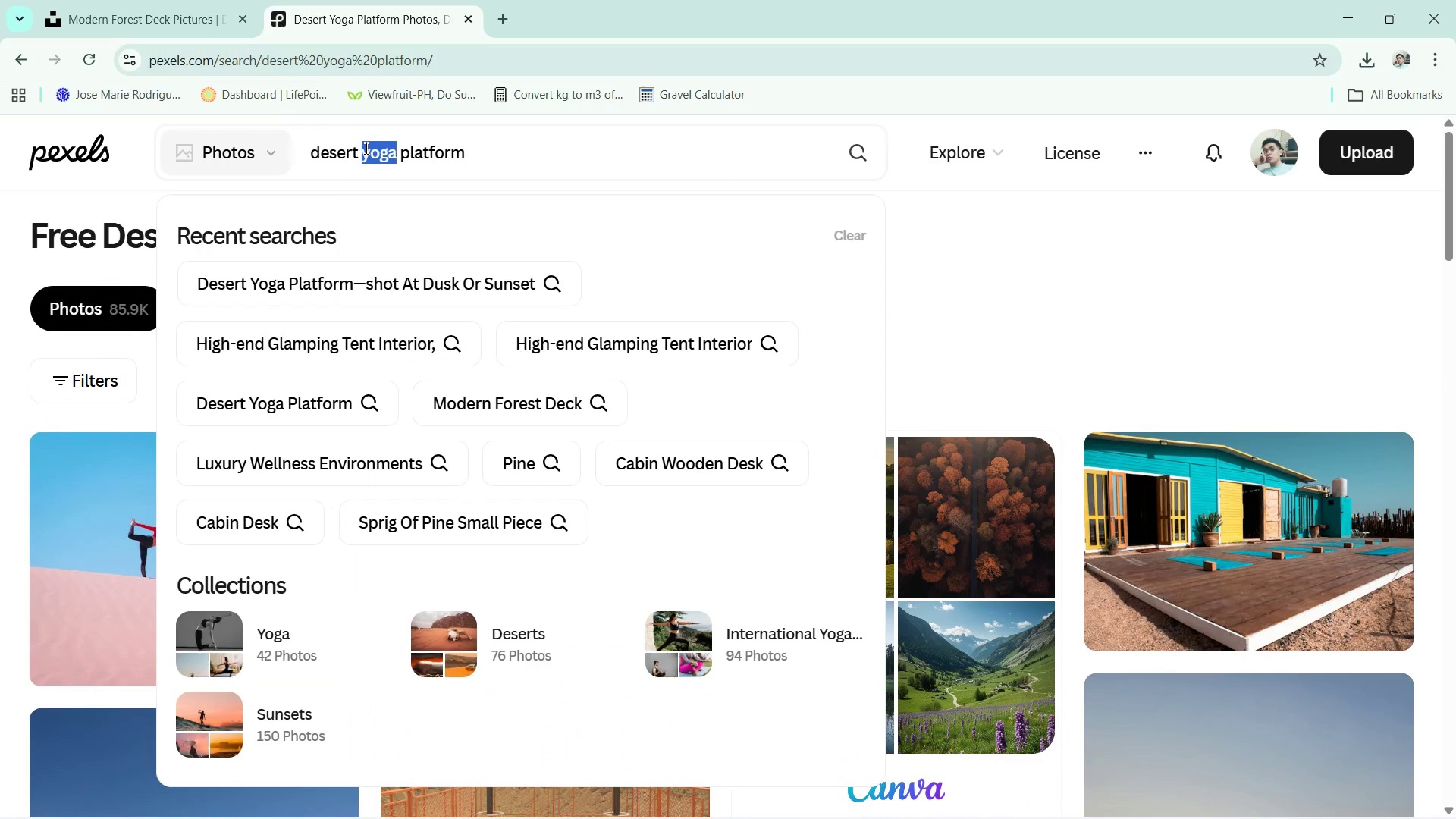 
key(Backspace)
 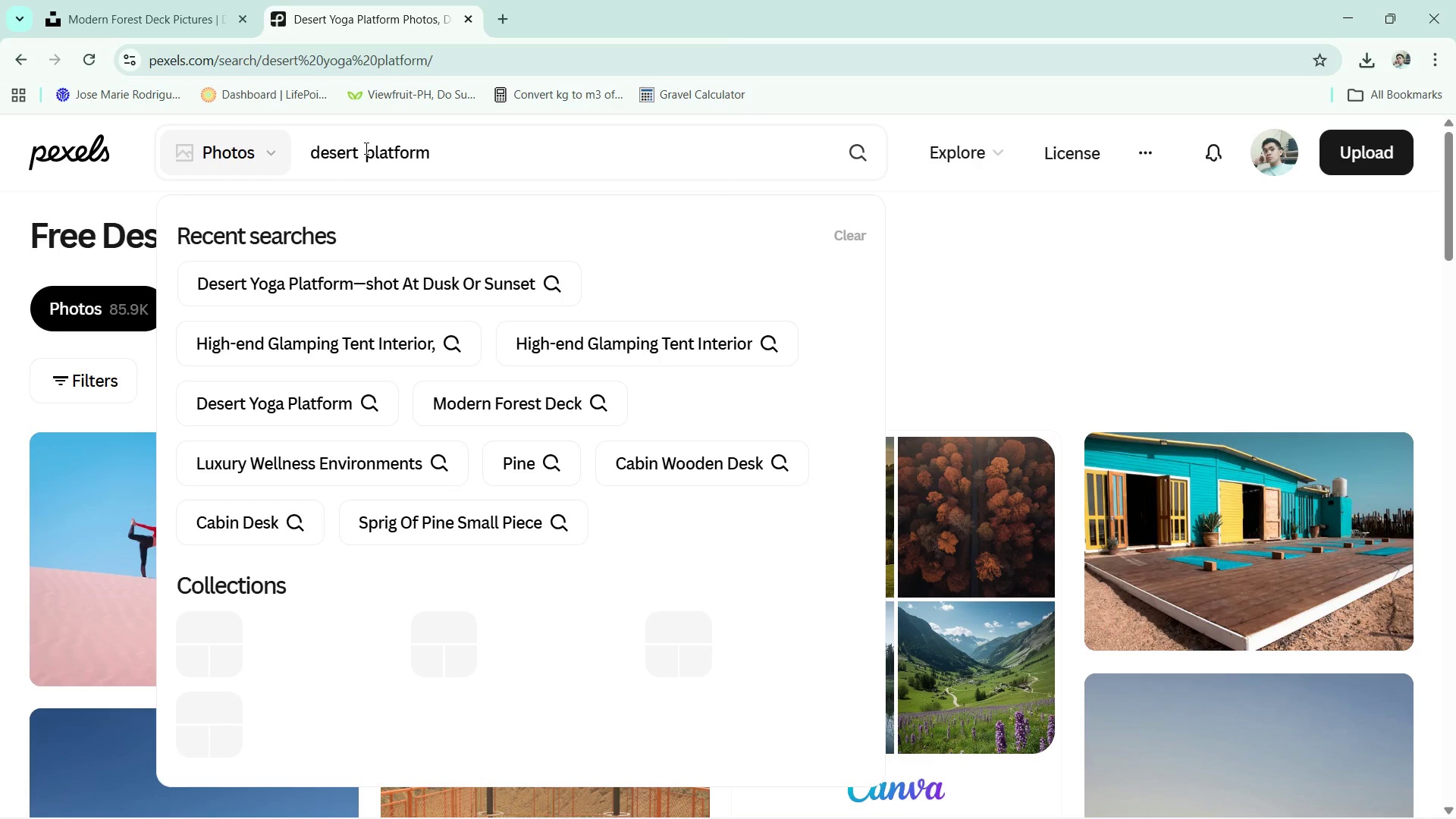 
key(Backspace)
 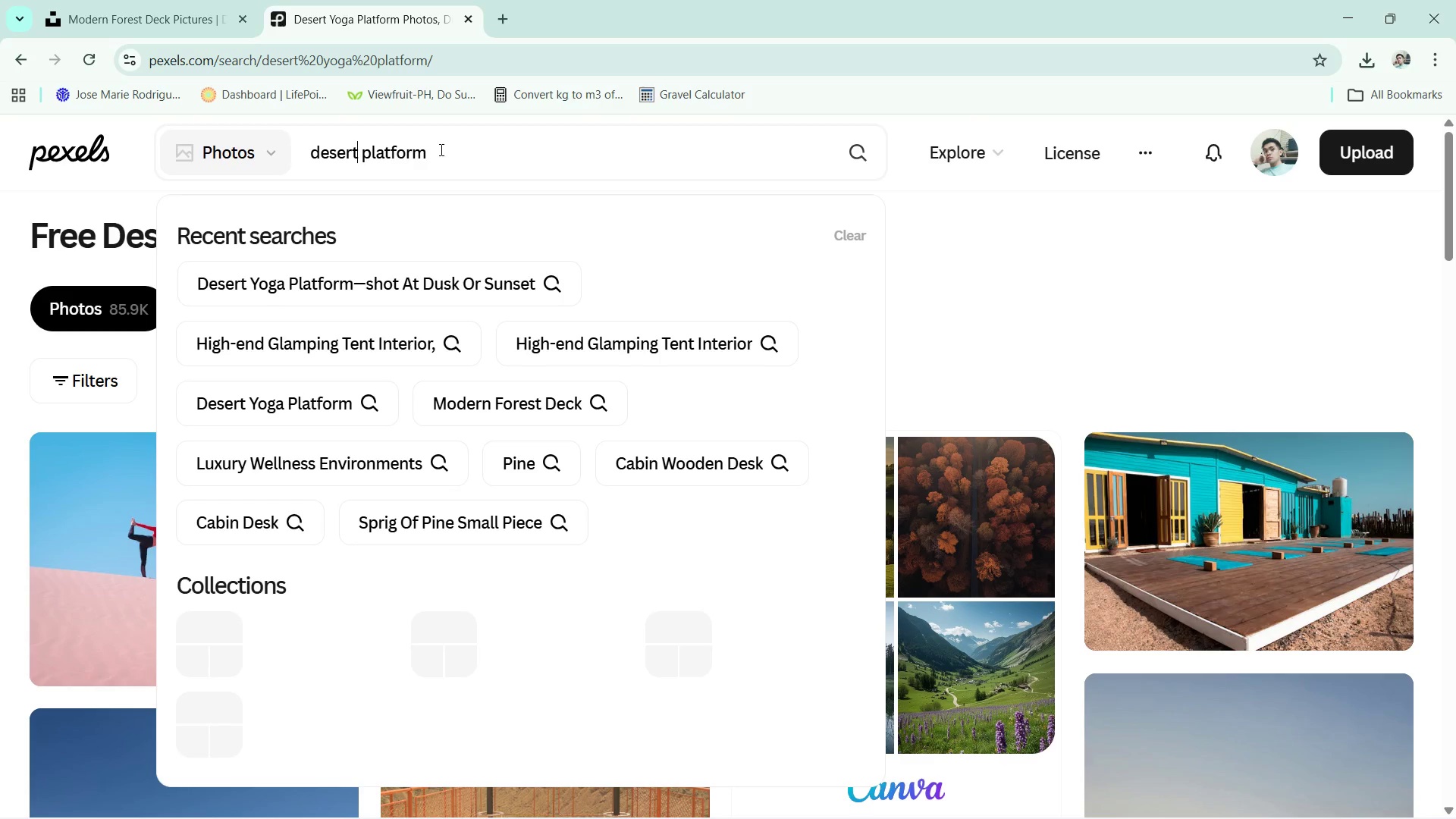 
left_click([441, 149])
 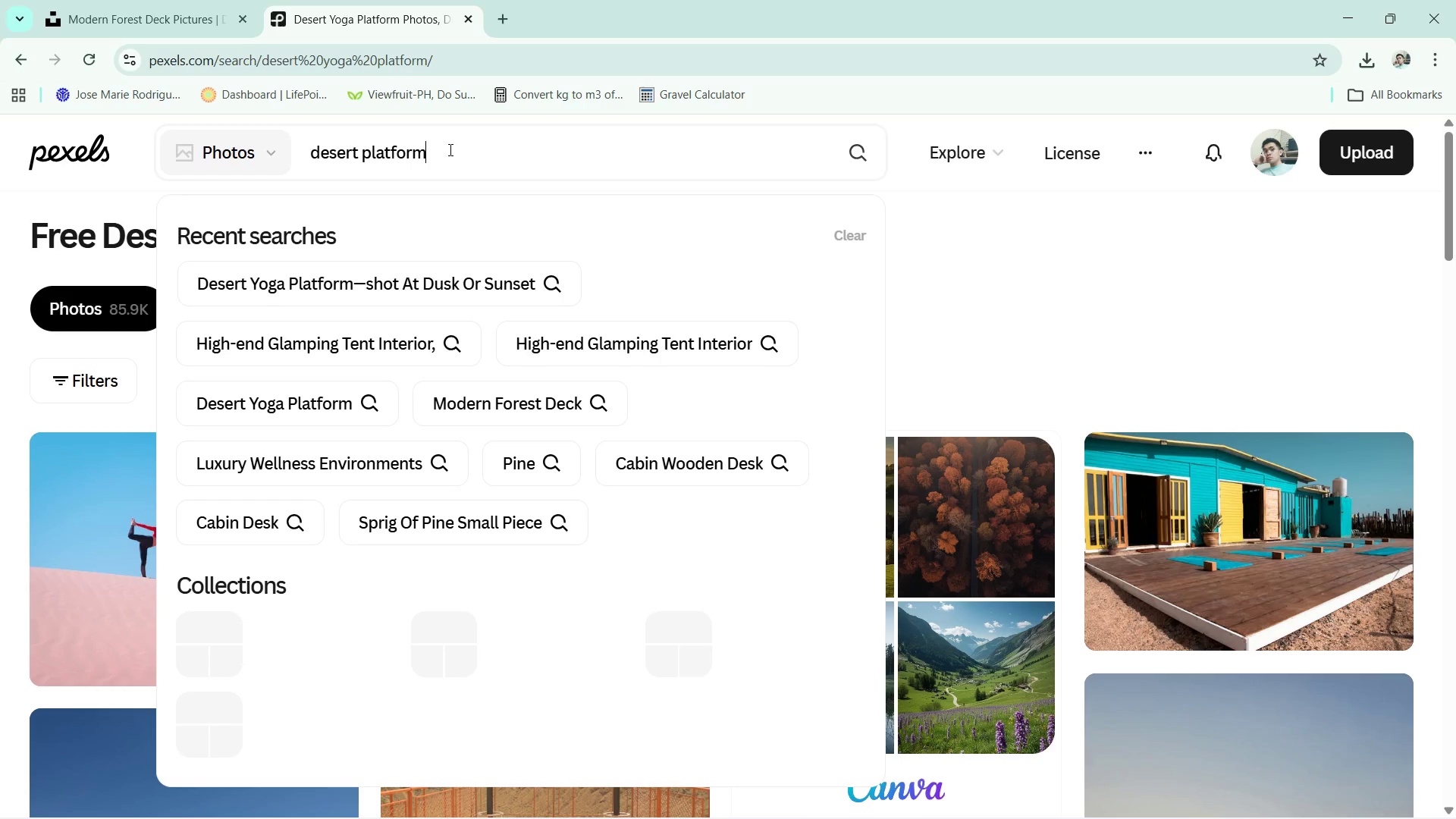 
type( ds)
key(Backspace)
key(Backspace)
type(e)
key(Backspace)
type(desk)
 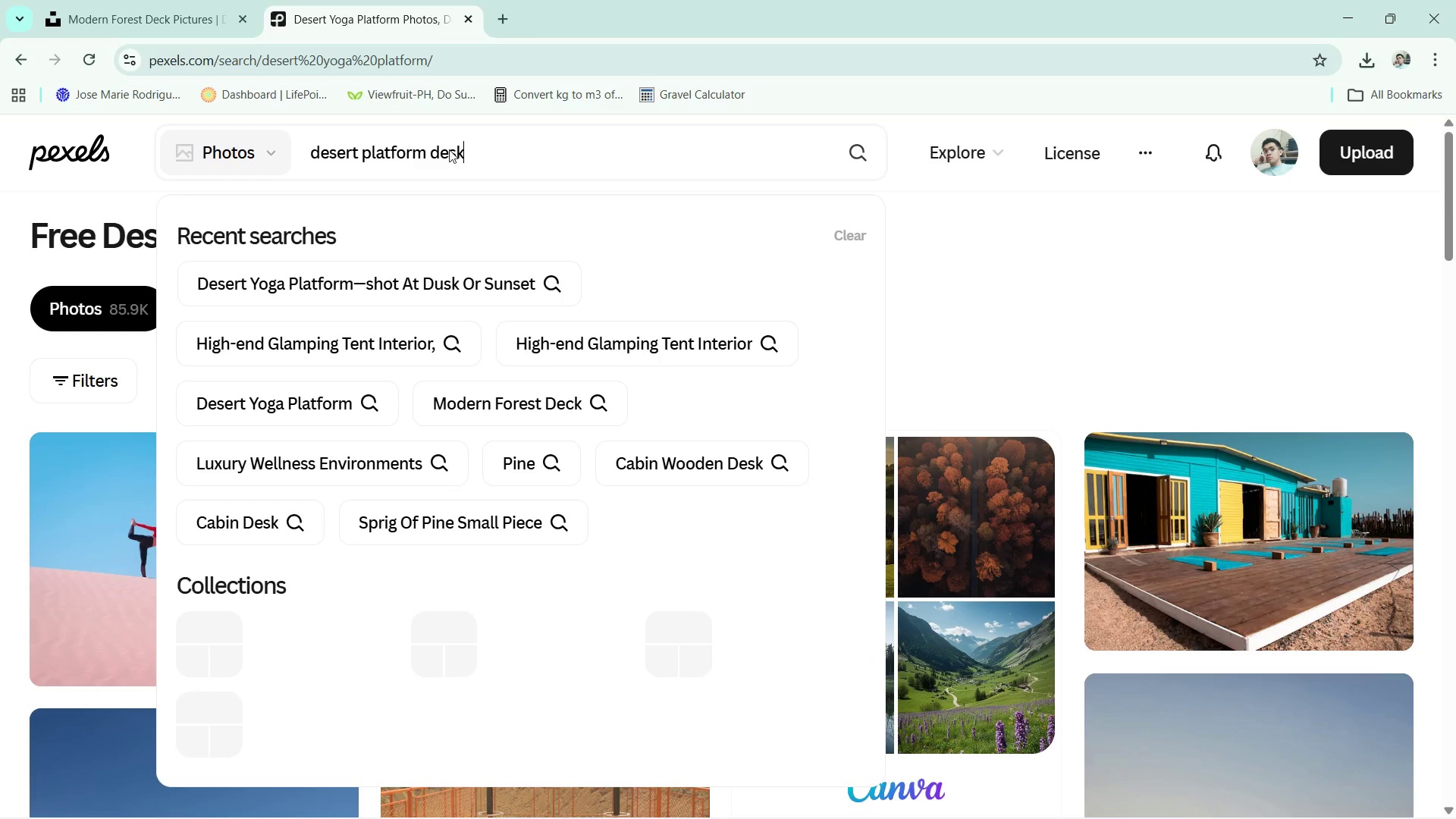 
key(Enter)
 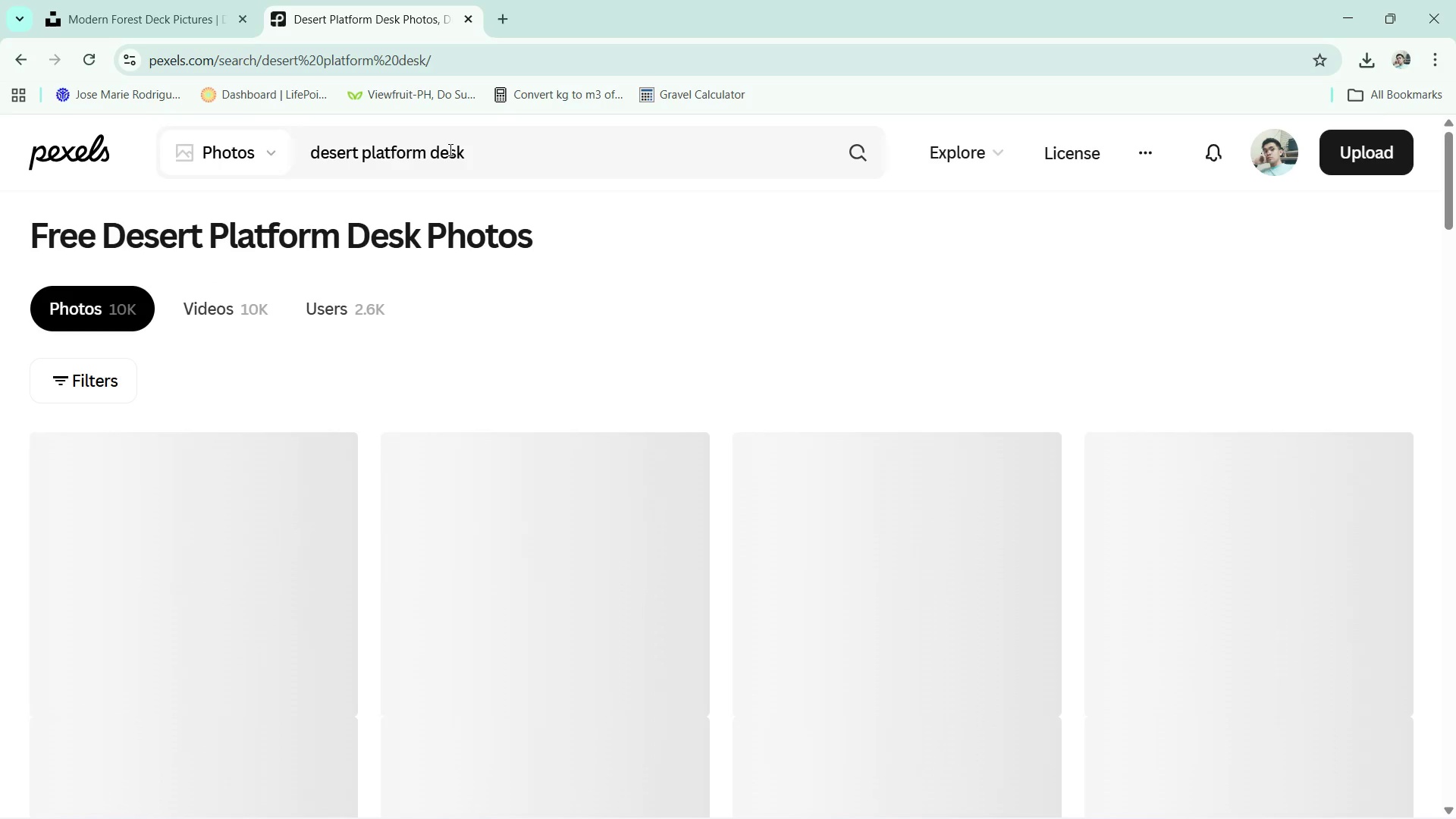 
scroll: coordinate [651, 397], scroll_direction: down, amount: 3.0
 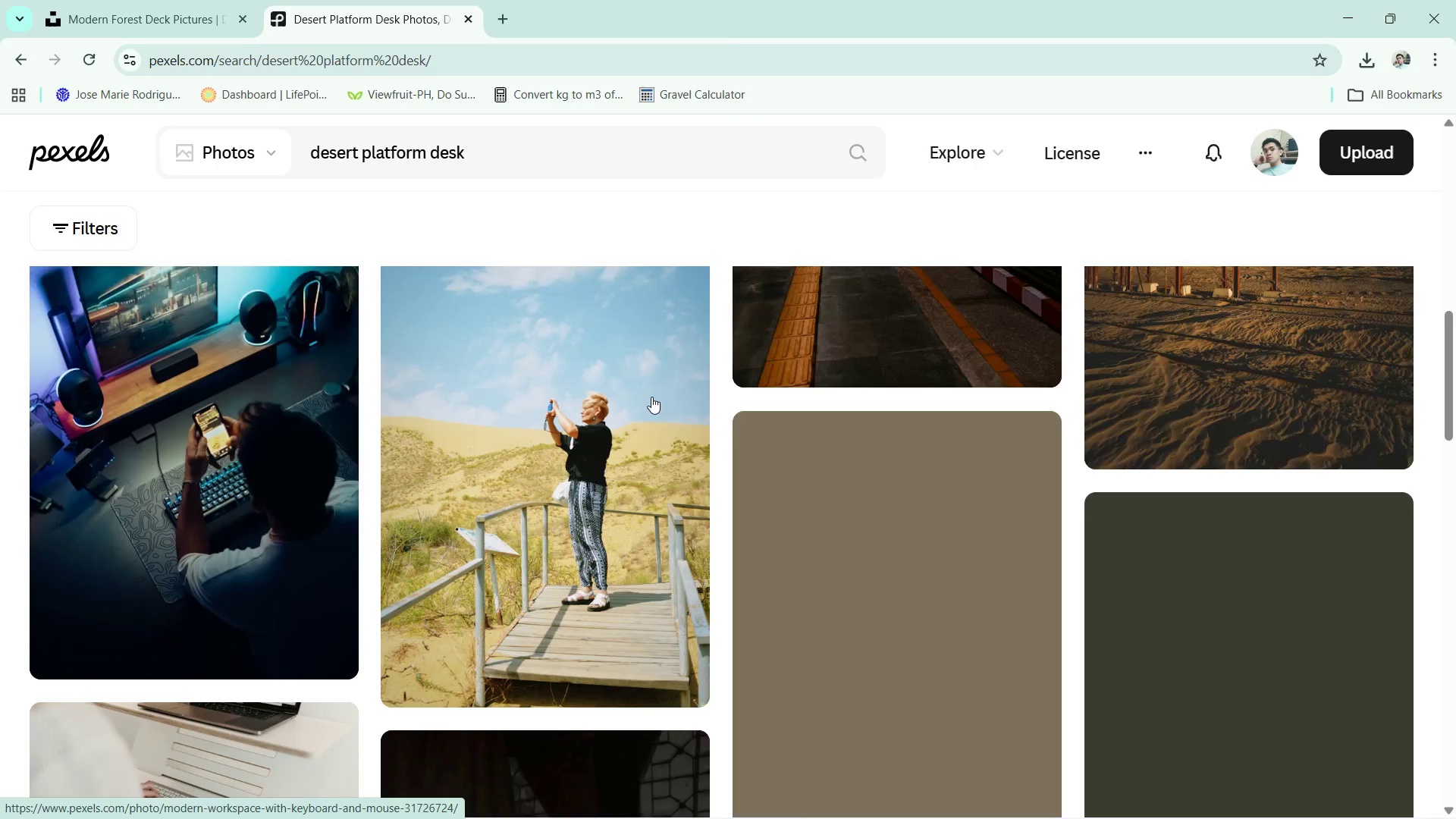 
scroll: coordinate [465, 360], scroll_direction: up, amount: 6.0
 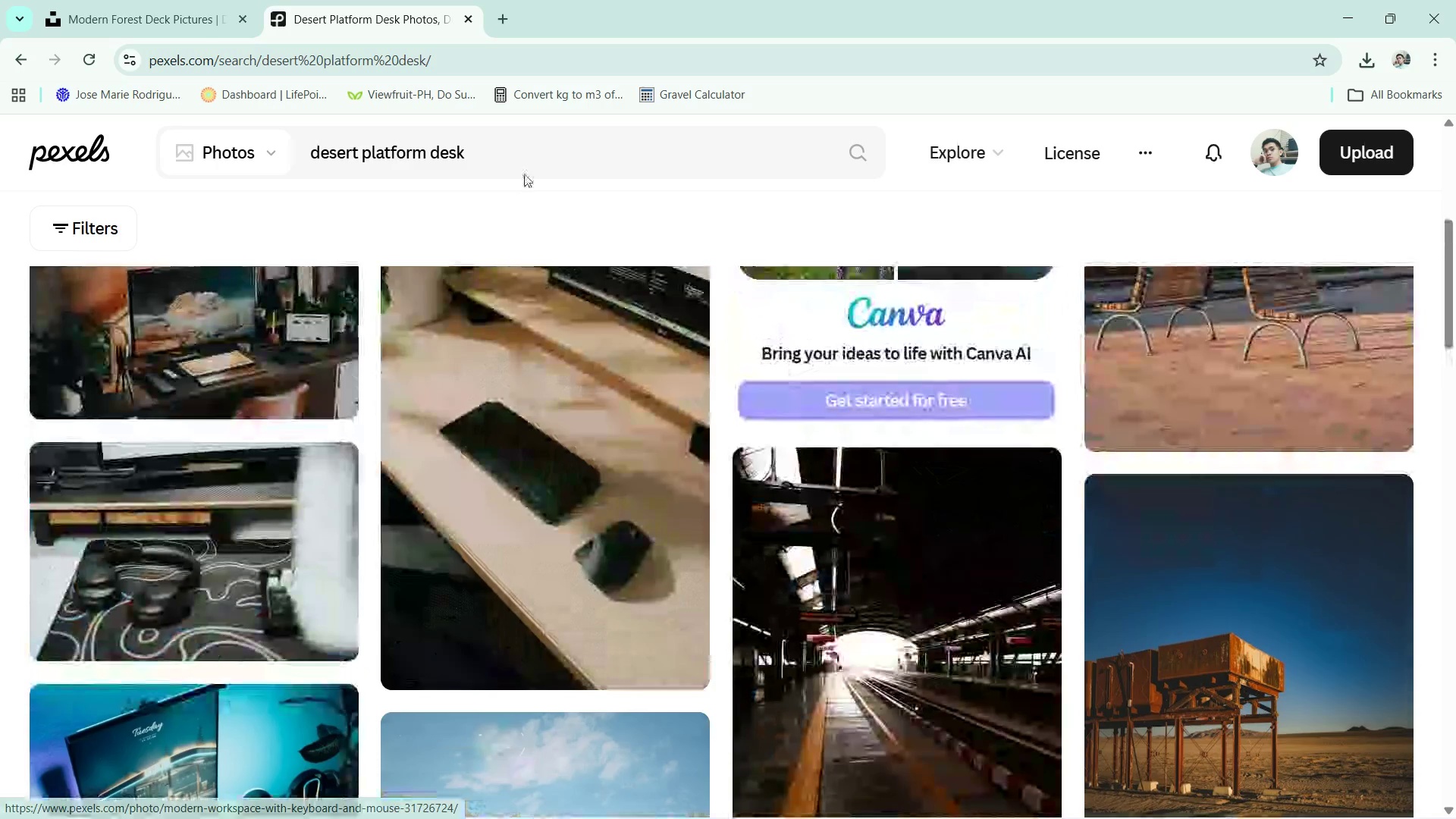 
left_click_drag(start_coordinate=[527, 145], to_coordinate=[424, 162])
 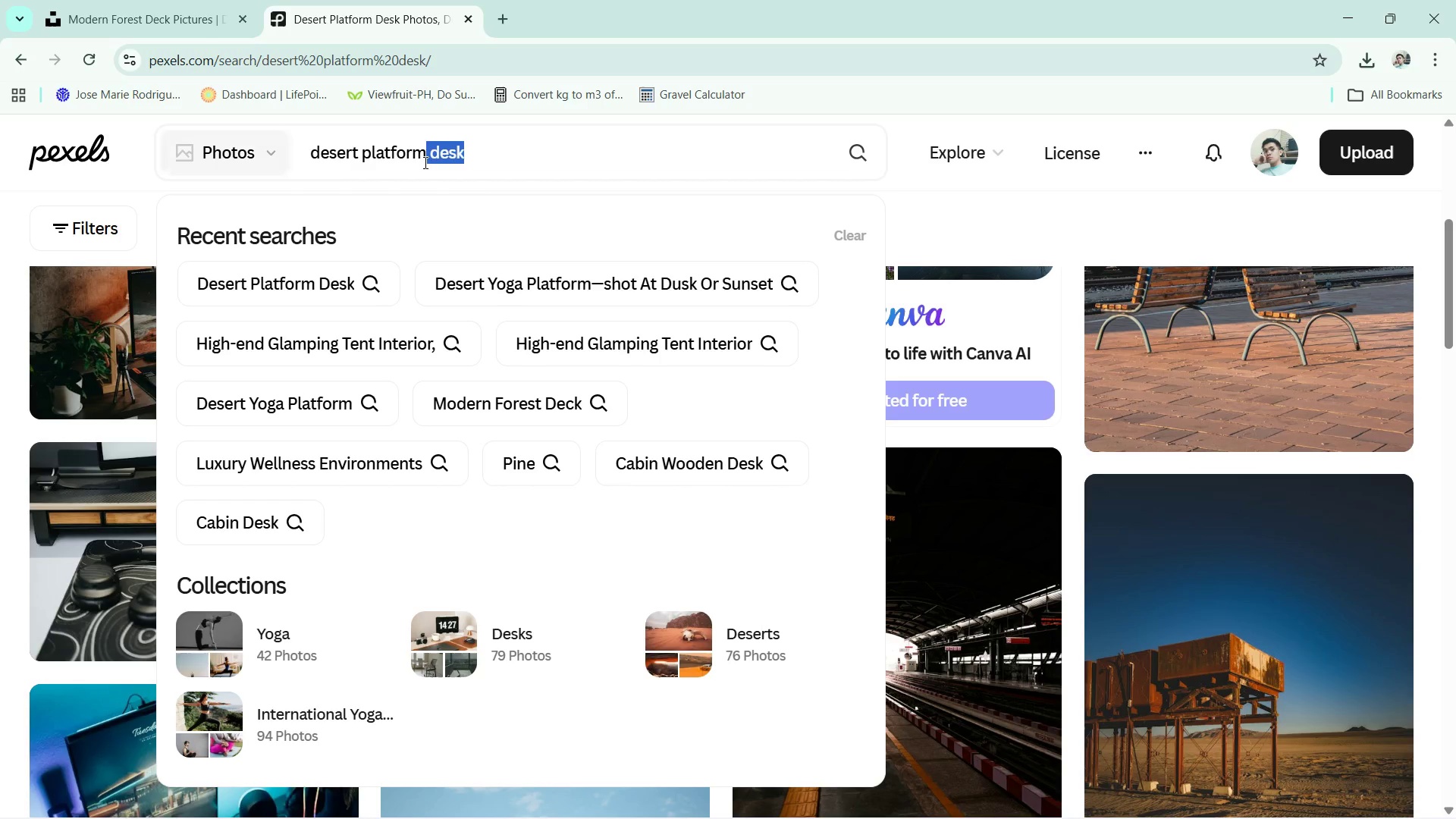 
key(Backspace)
 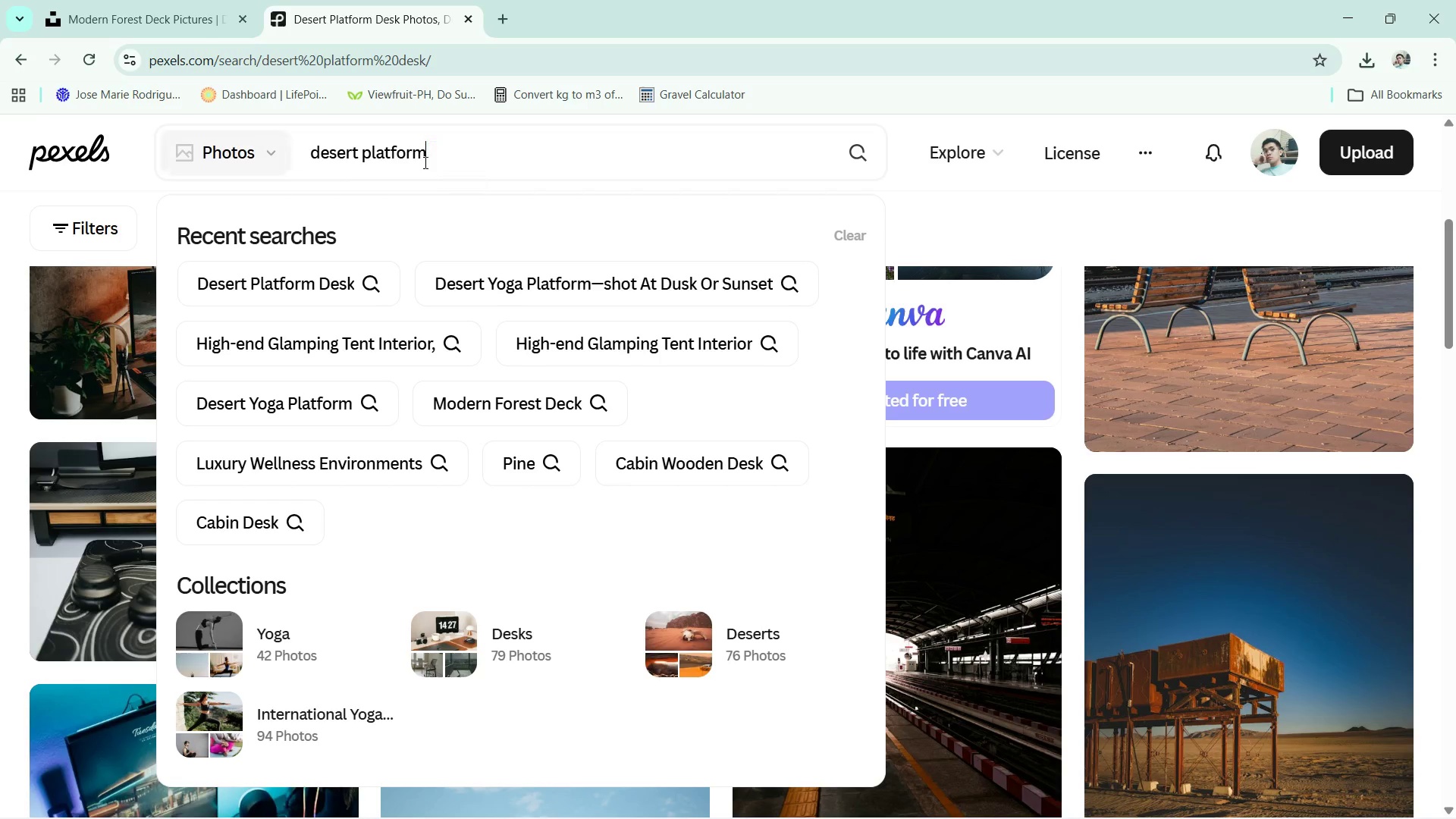 
key(Enter)
 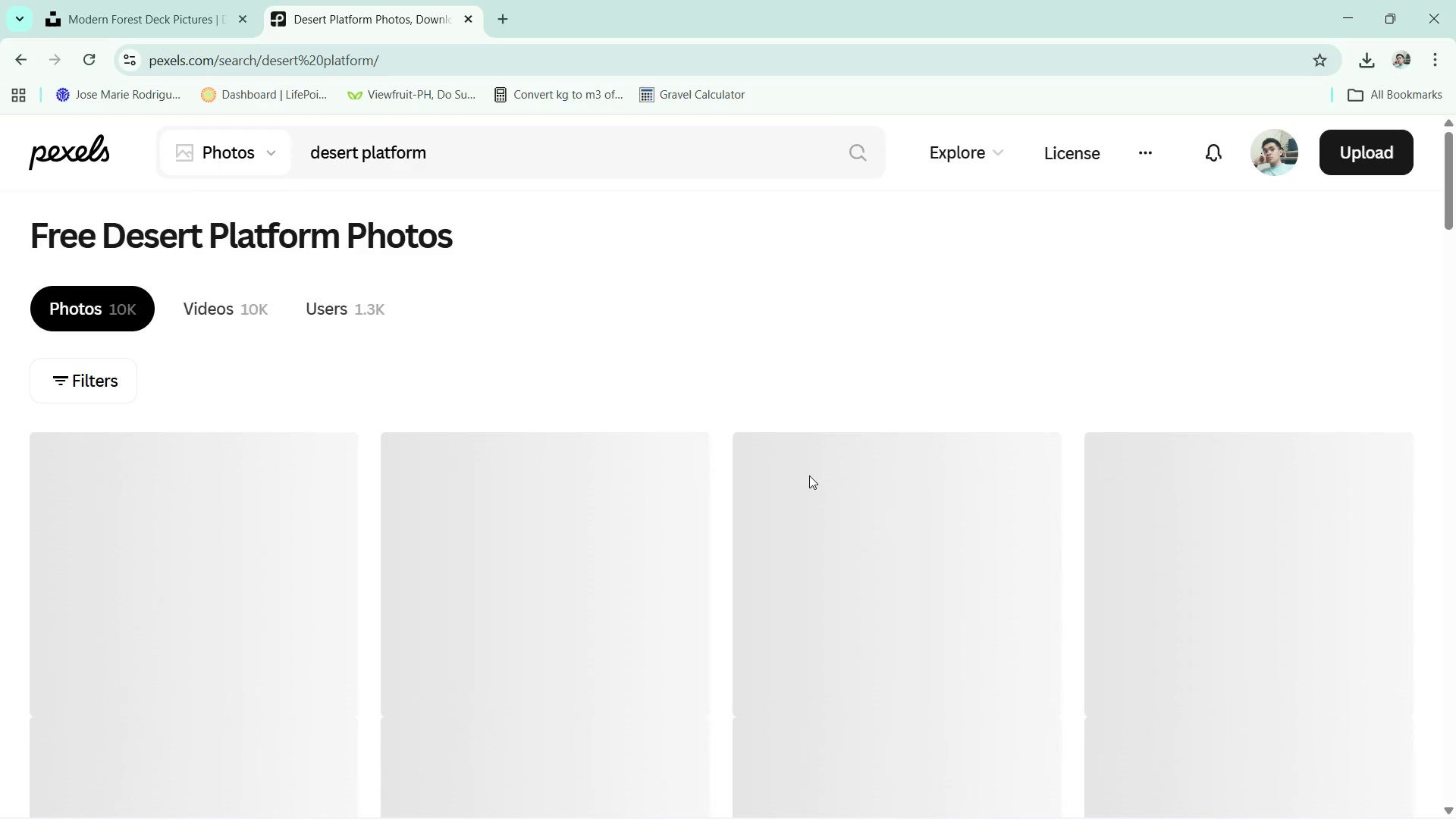 
wait(5.28)
 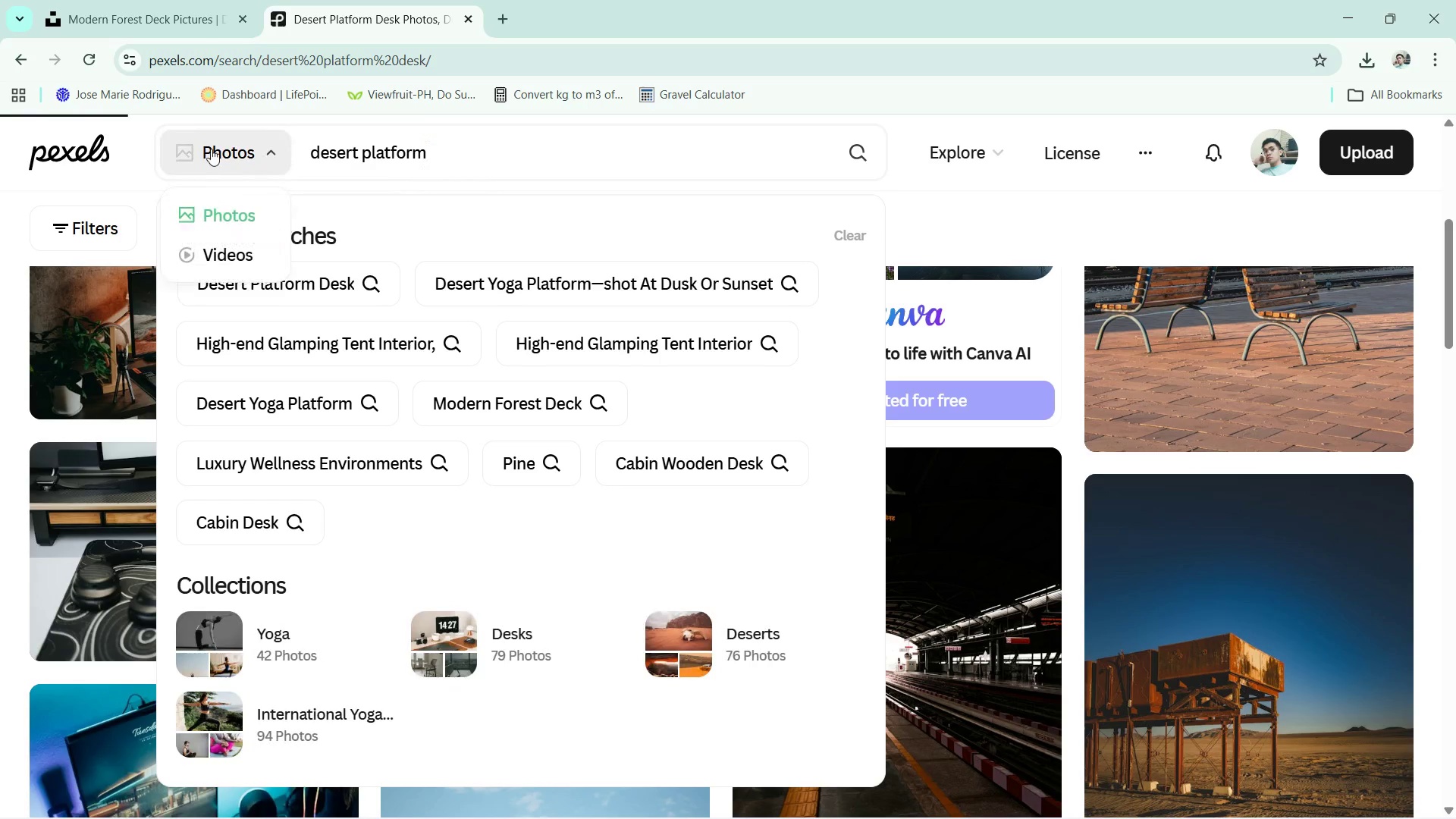 
scroll: coordinate [940, 551], scroll_direction: down, amount: 5.0